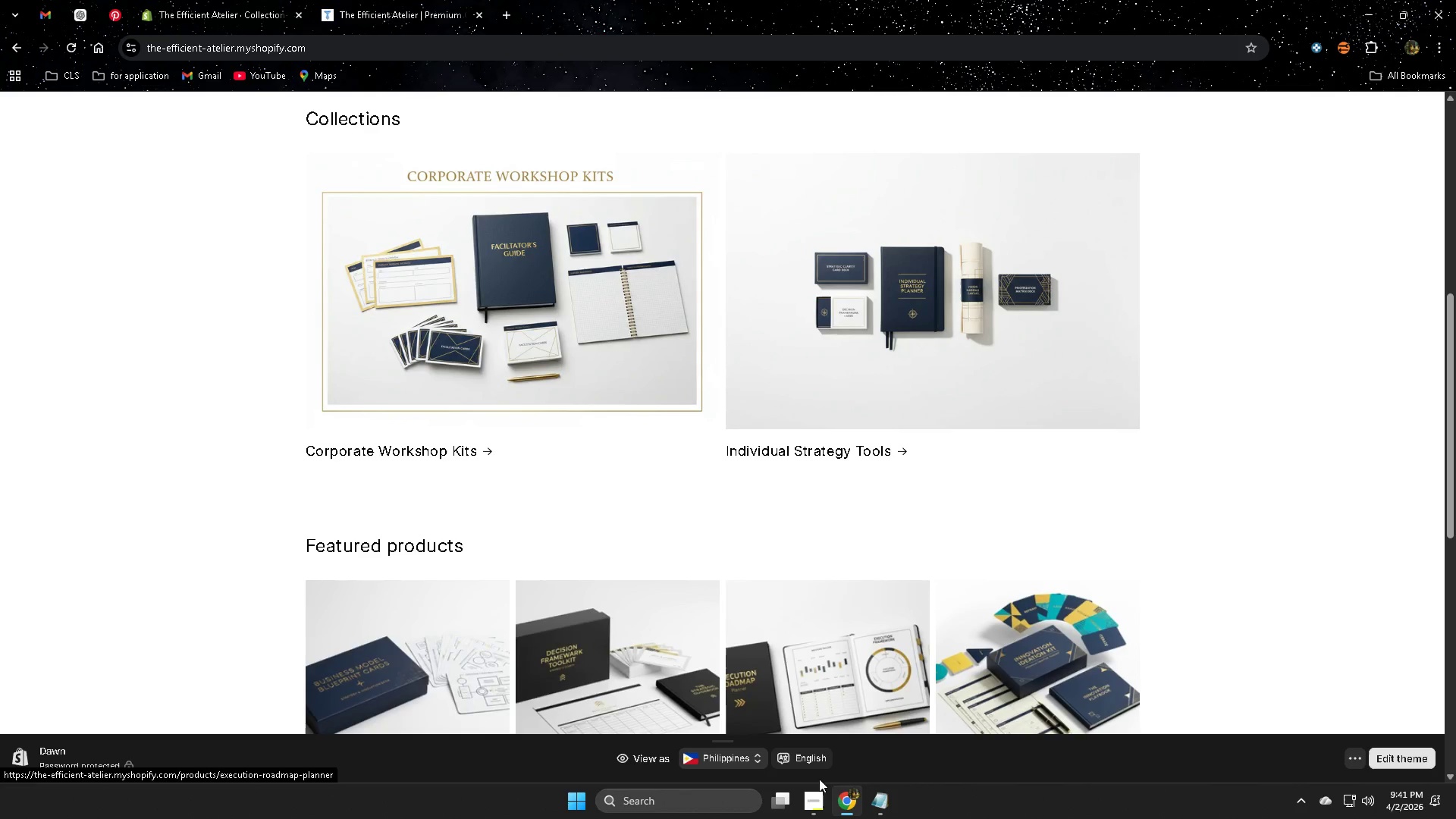 
scroll: coordinate [522, 560], scroll_direction: up, amount: 4.0
 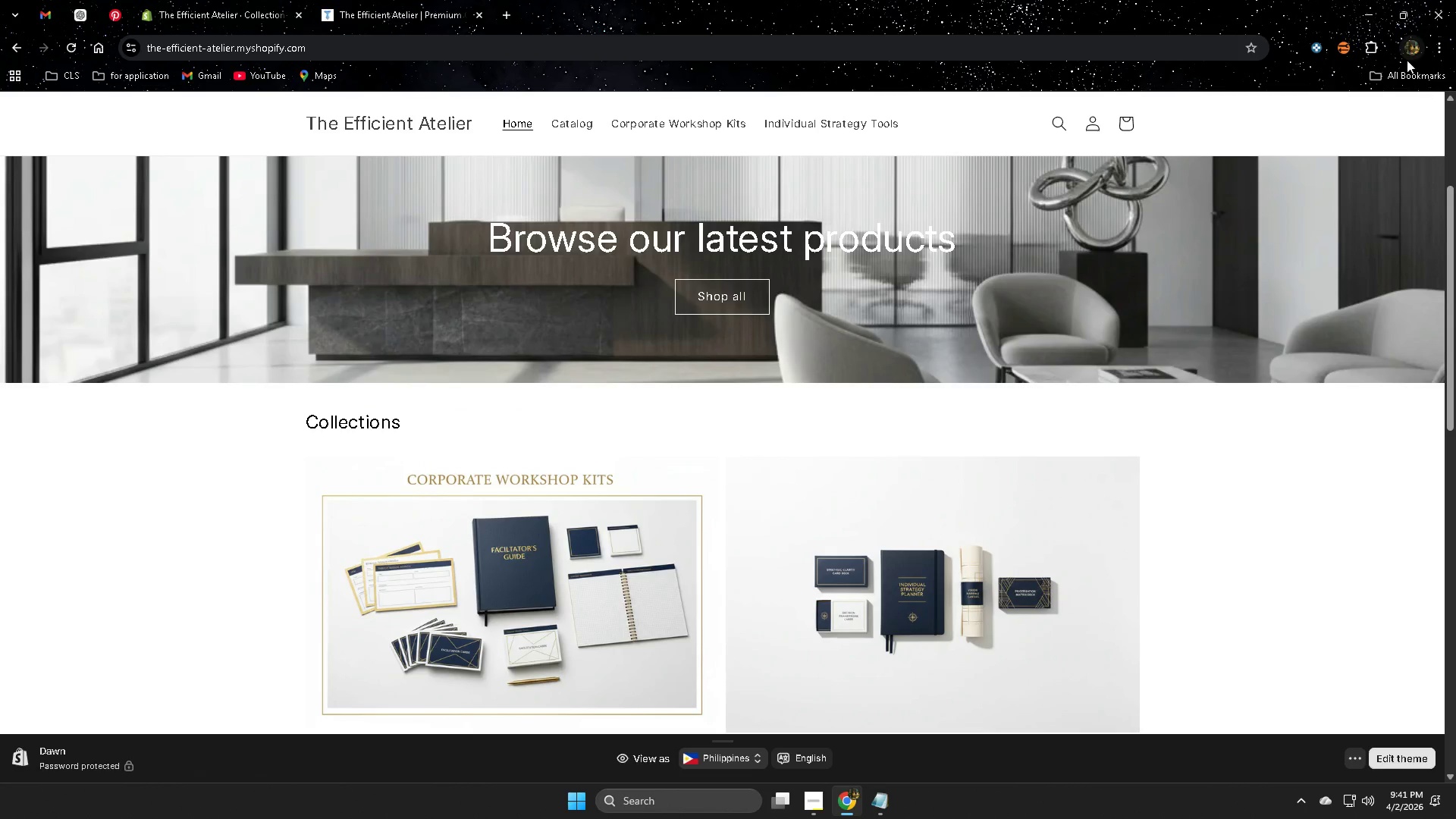 
left_click([1405, 14])
 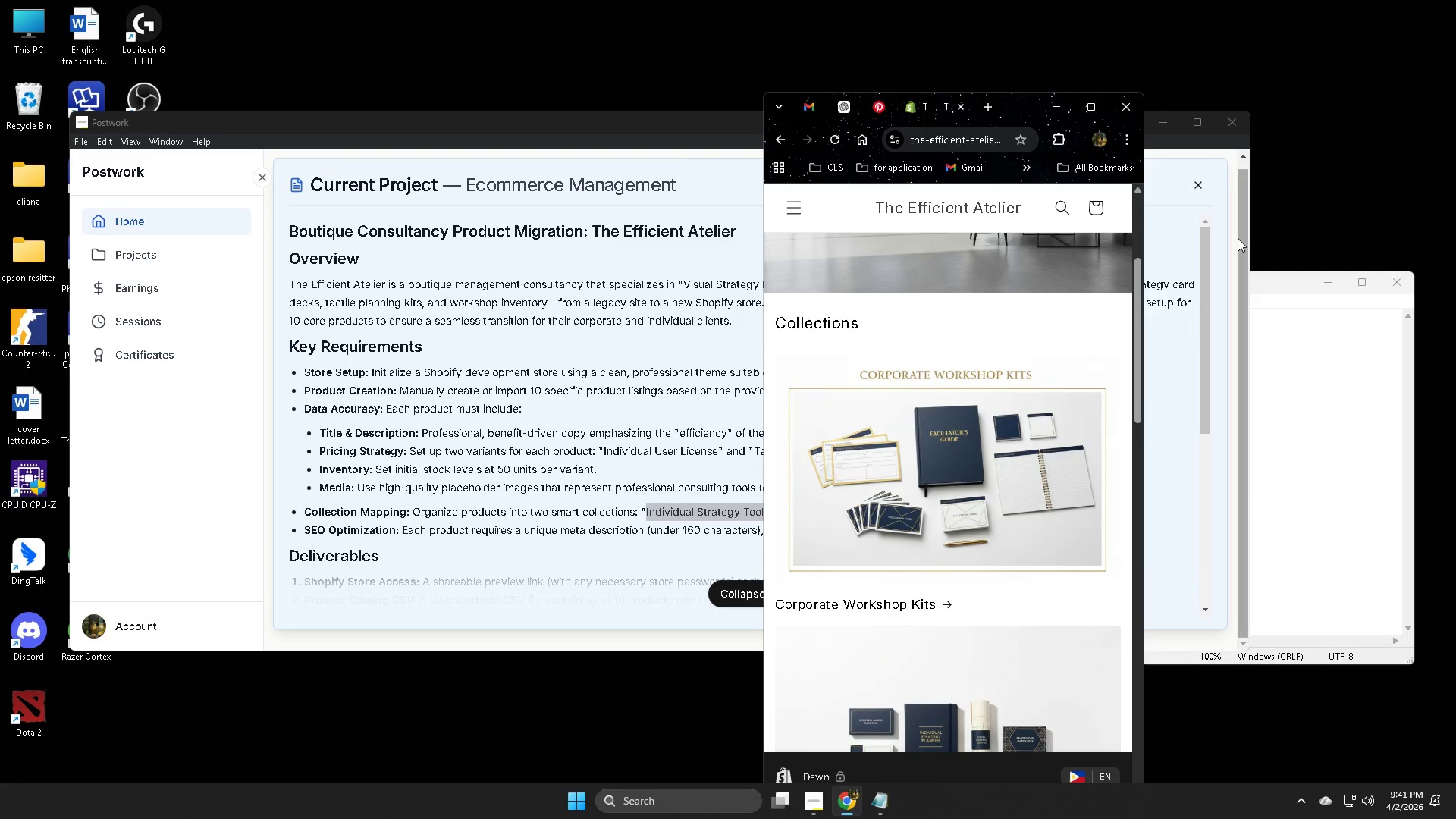 
scroll: coordinate [988, 328], scroll_direction: down, amount: 4.0
 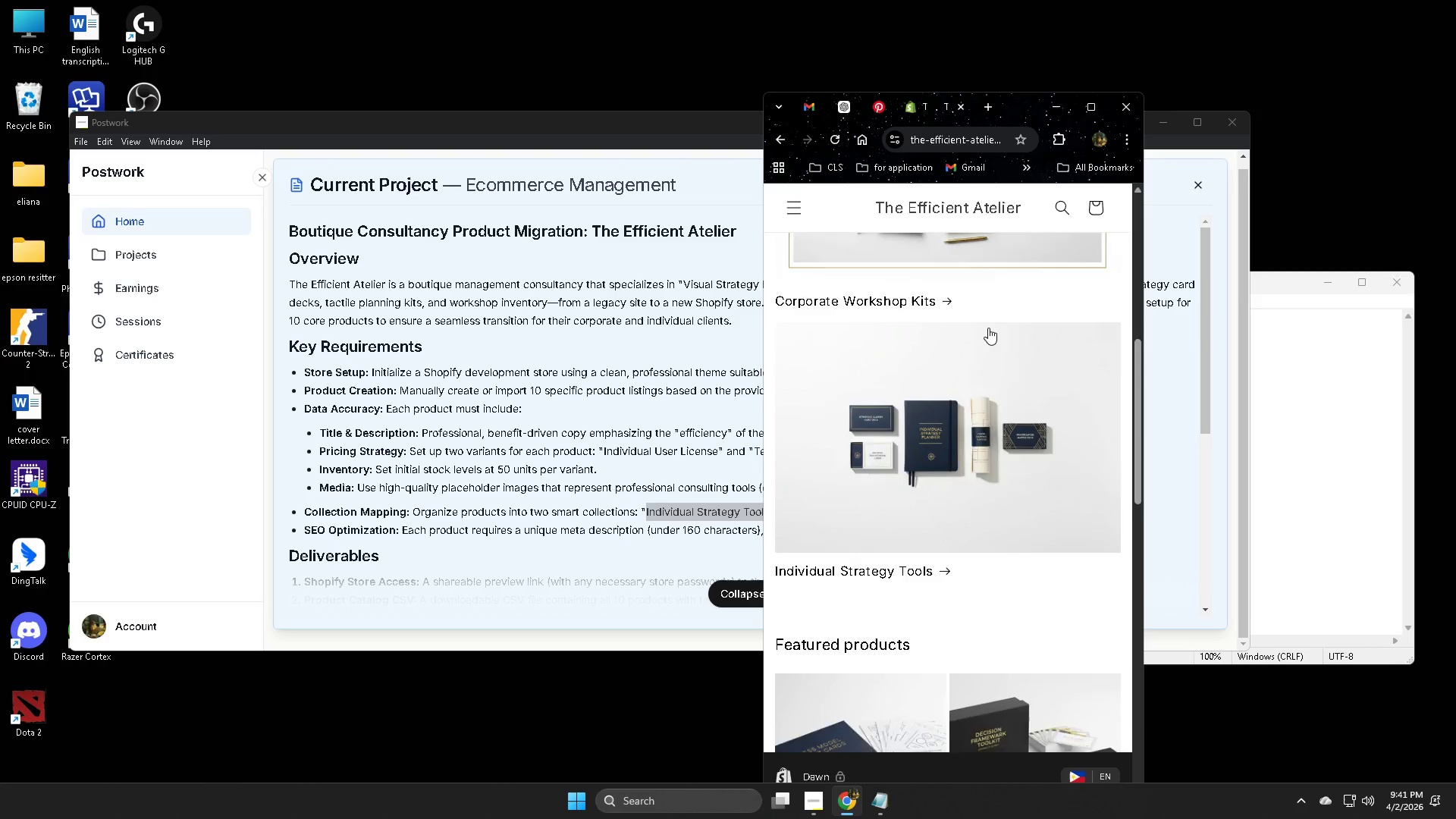 
scroll: coordinate [1084, 344], scroll_direction: up, amount: 7.0
 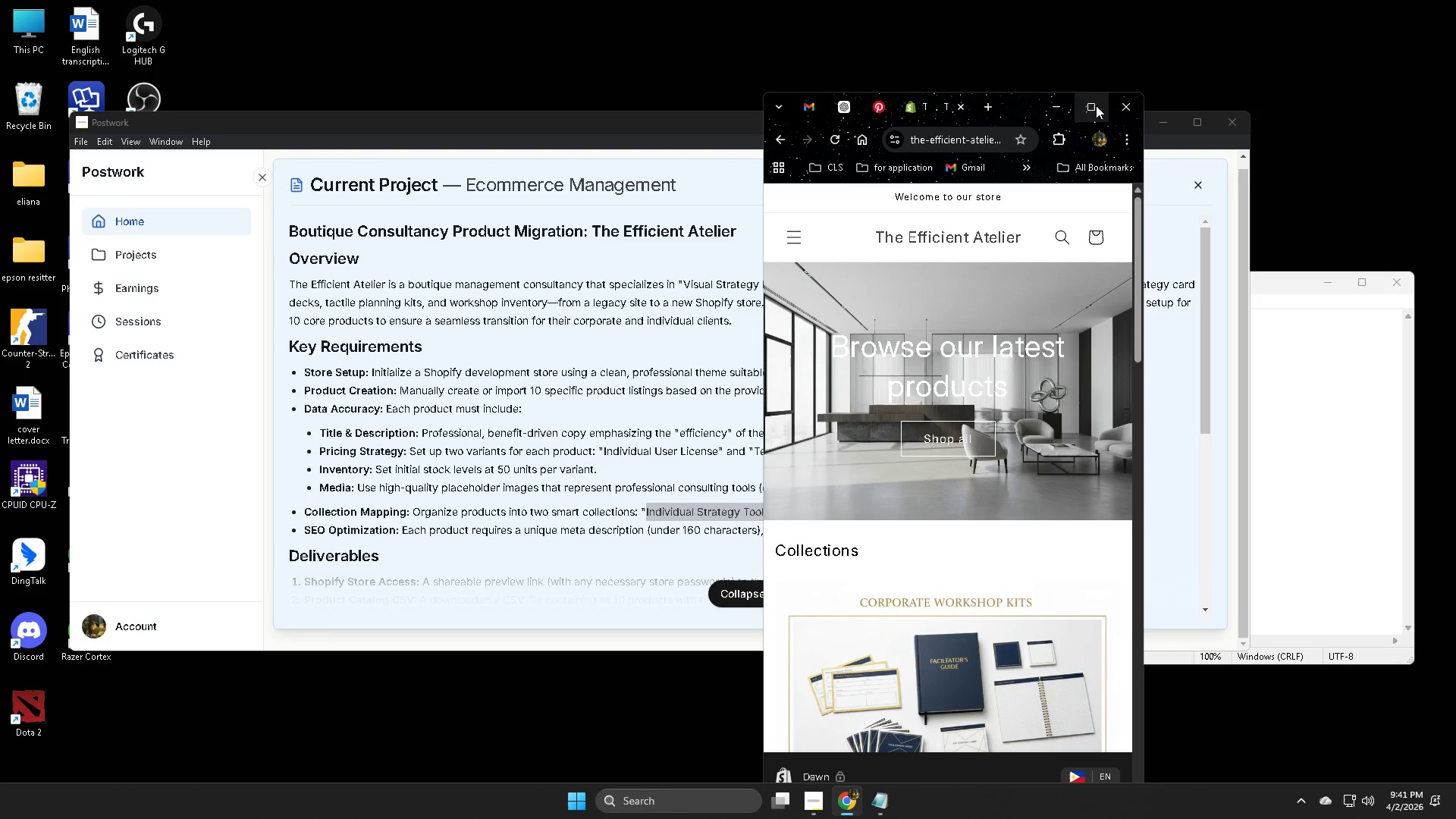 
left_click([1094, 105])
 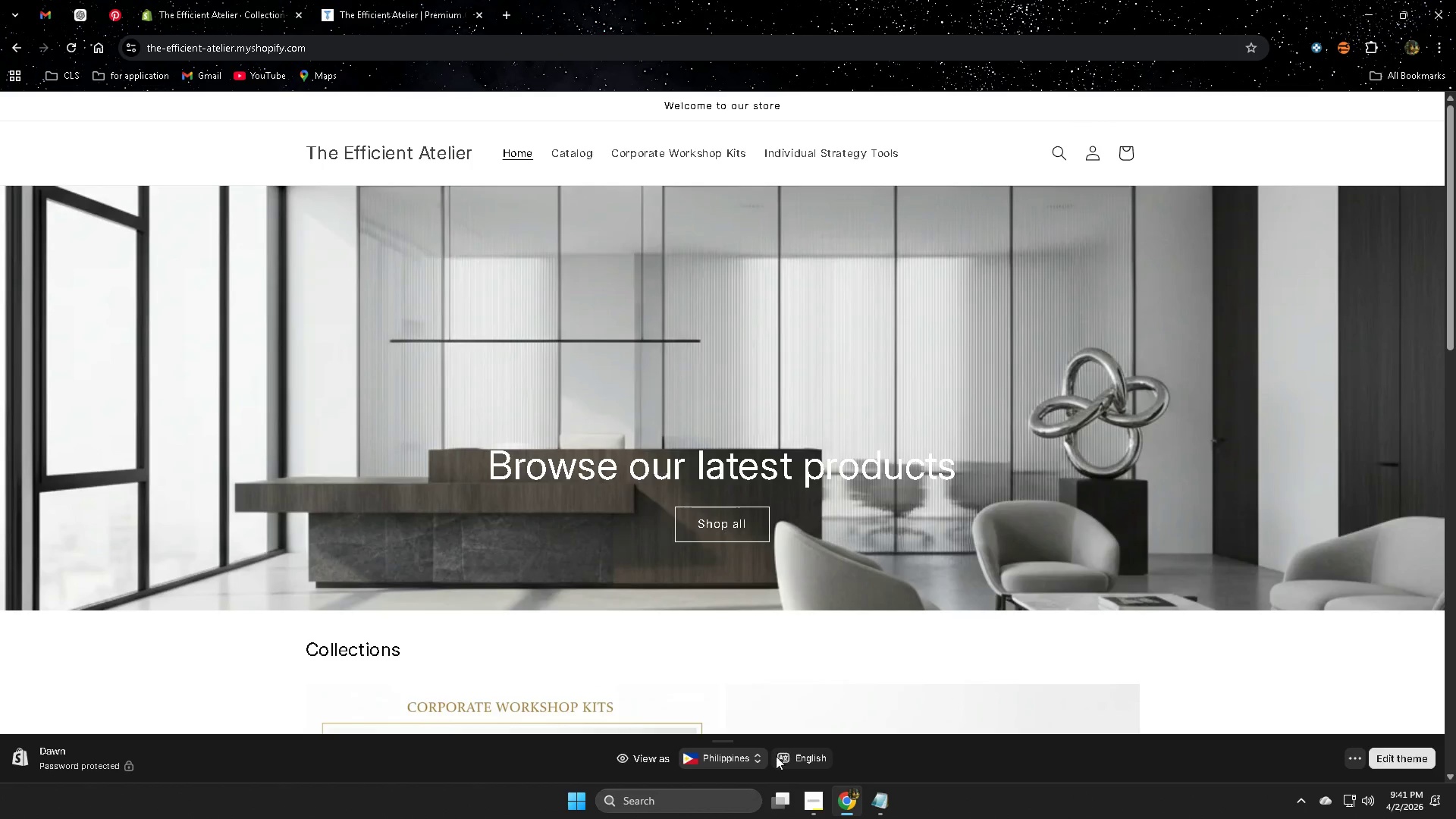 
left_click([814, 796])